 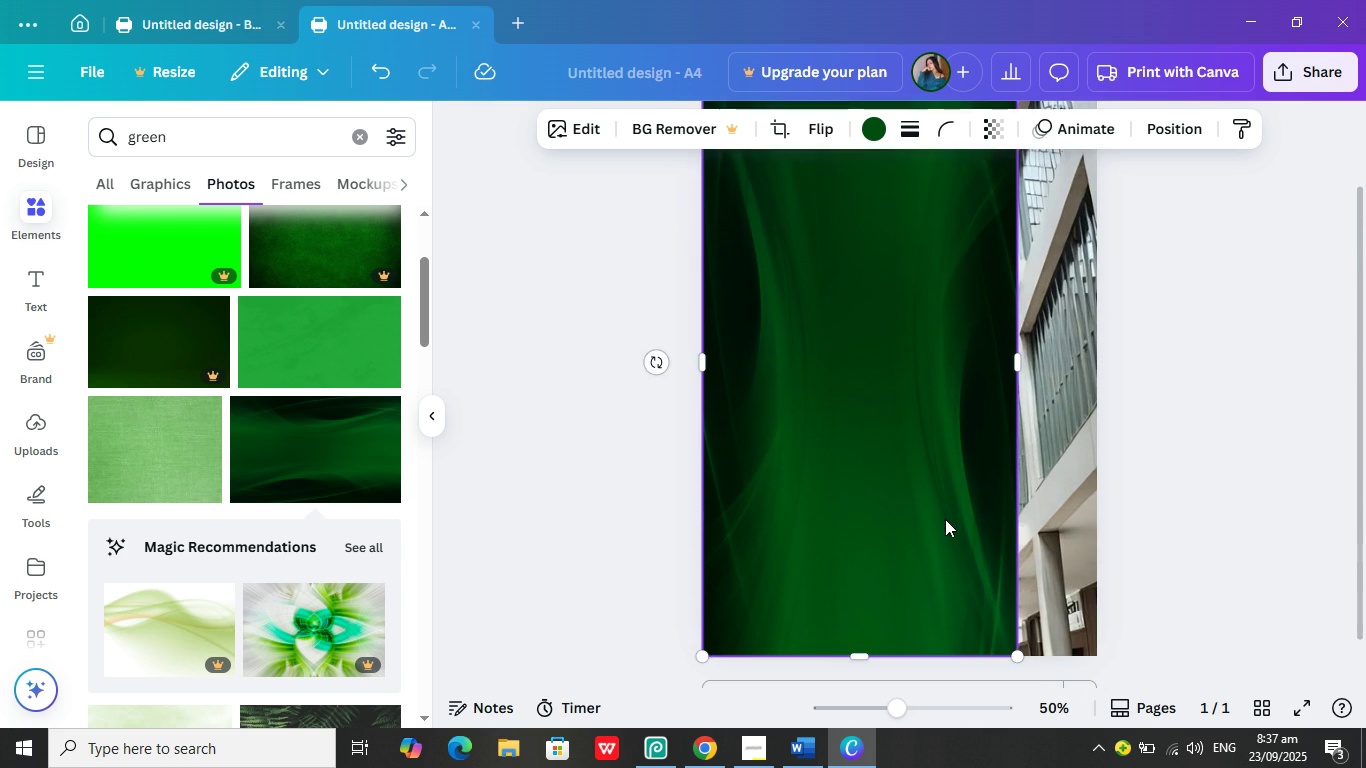 
left_click([1201, 449])
 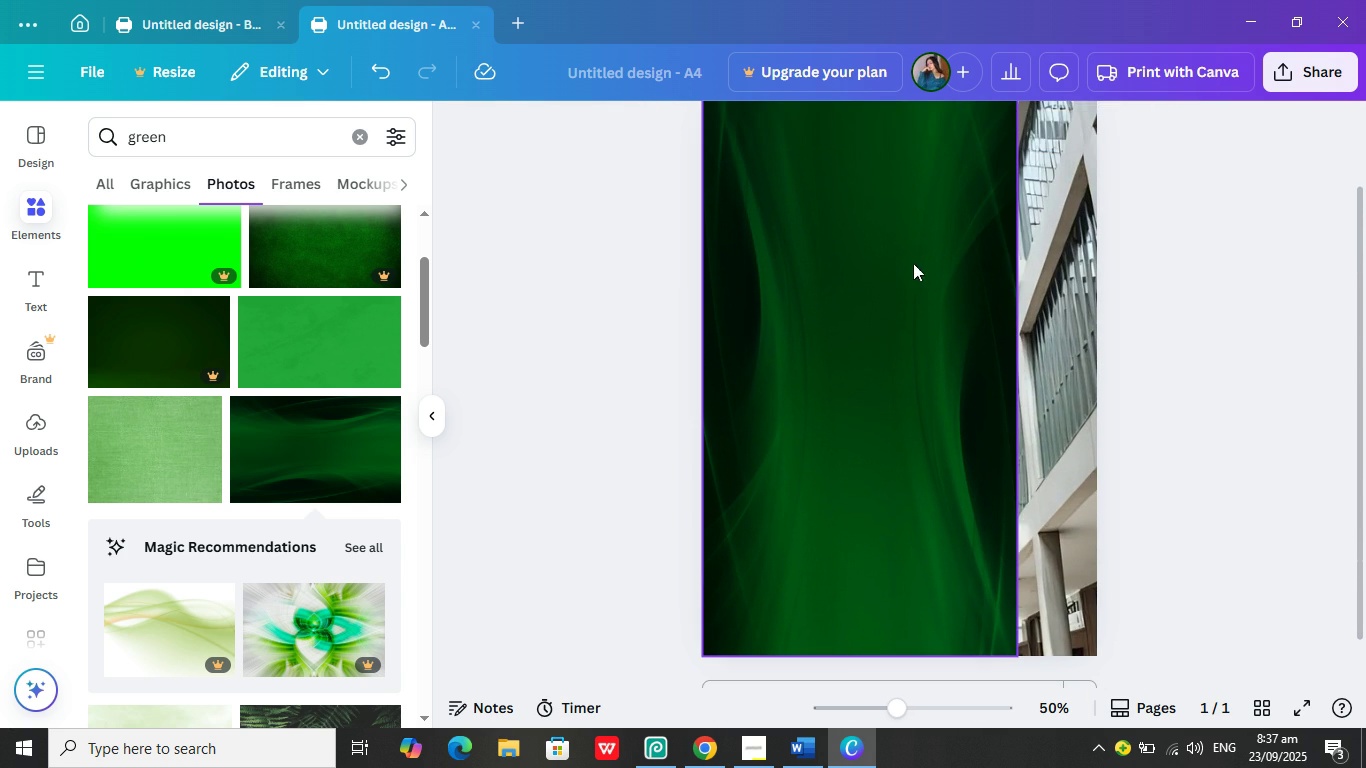 
scroll: coordinate [891, 267], scroll_direction: up, amount: 4.0
 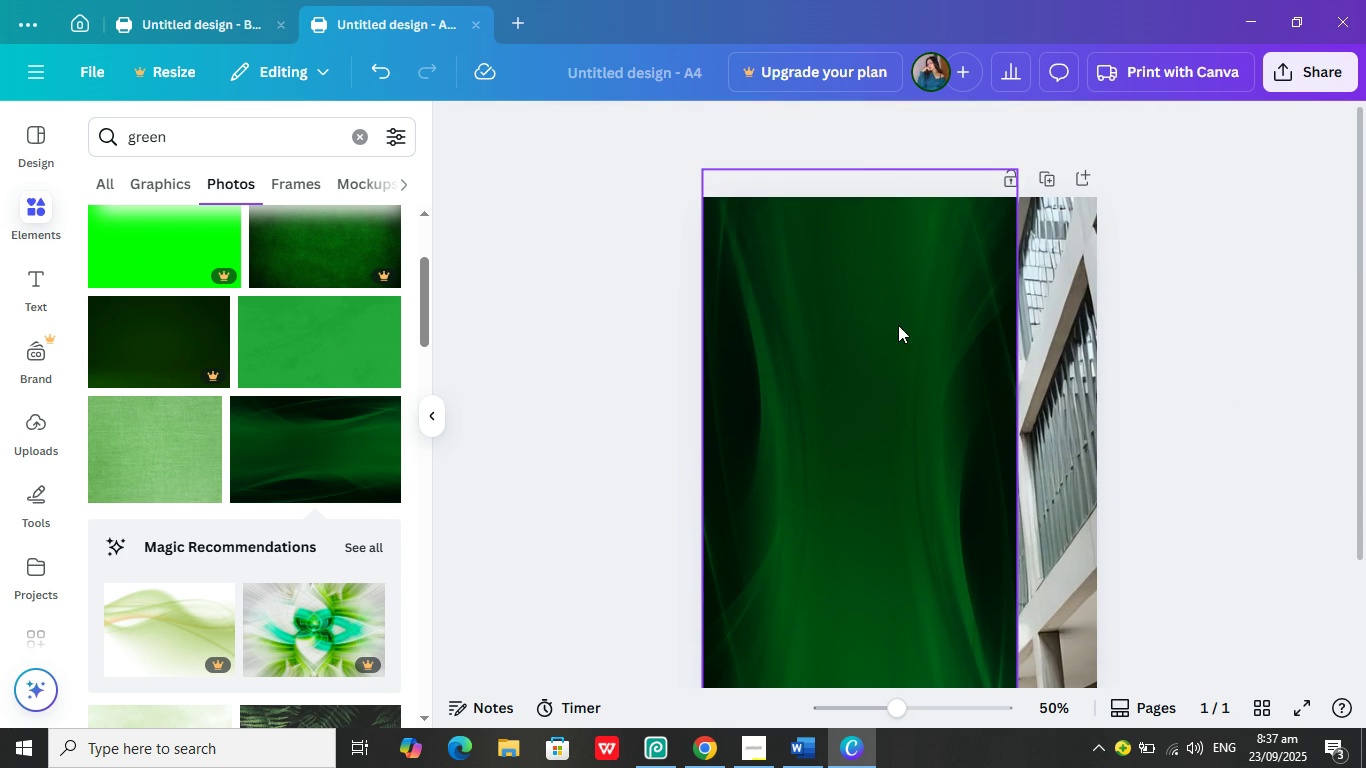 
left_click([898, 325])
 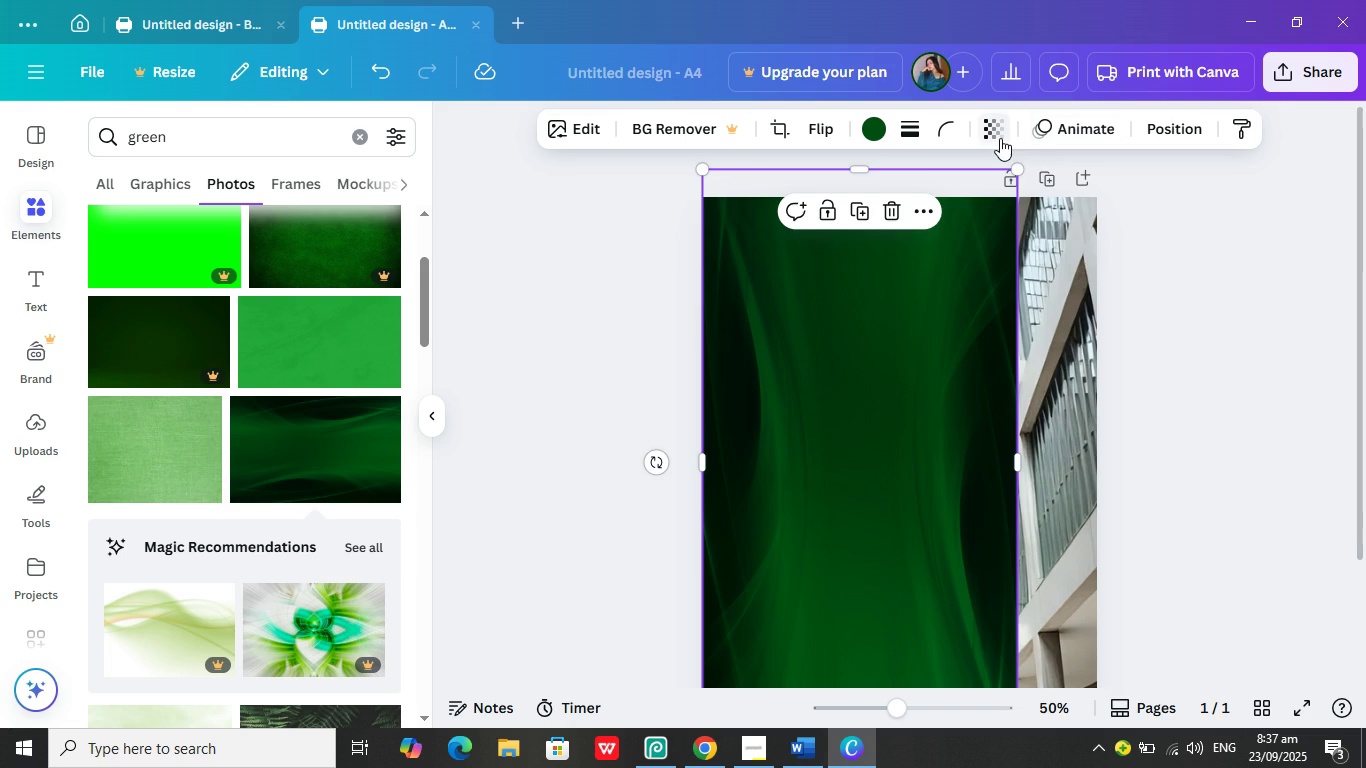 
left_click([998, 138])